 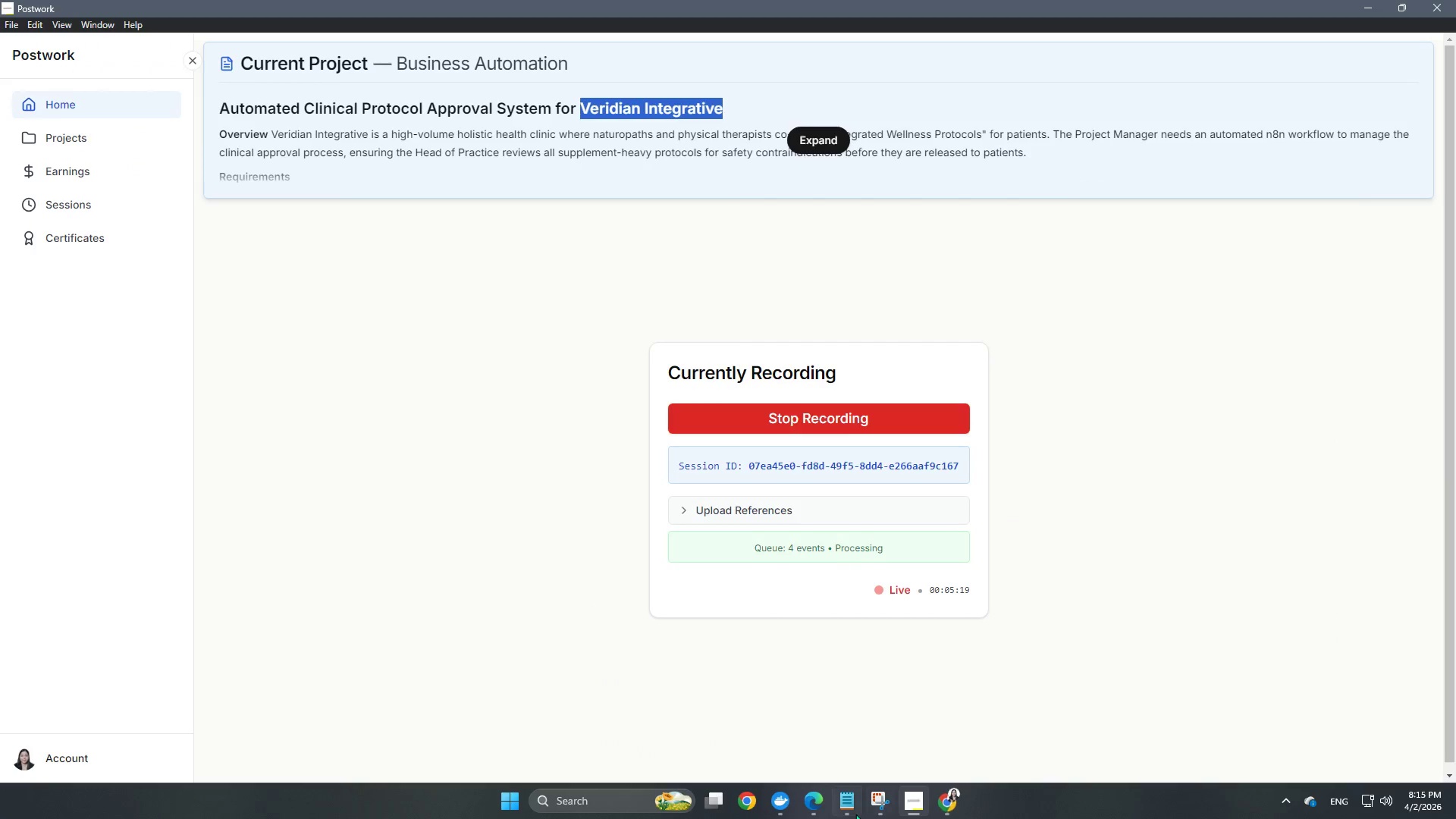 
left_click_drag(start_coordinate=[535, 285], to_coordinate=[419, 284])
 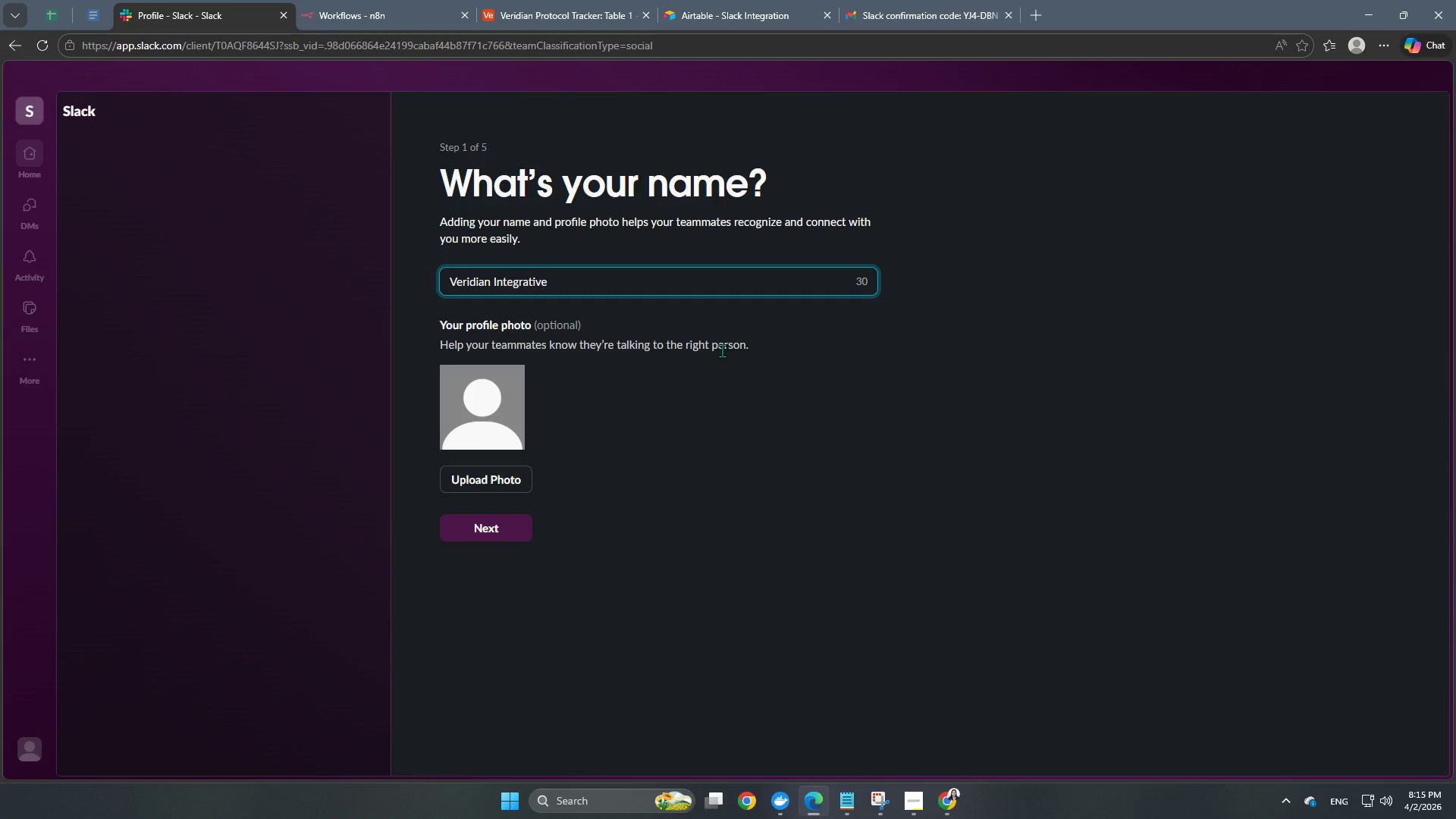 
key(Control+V)
 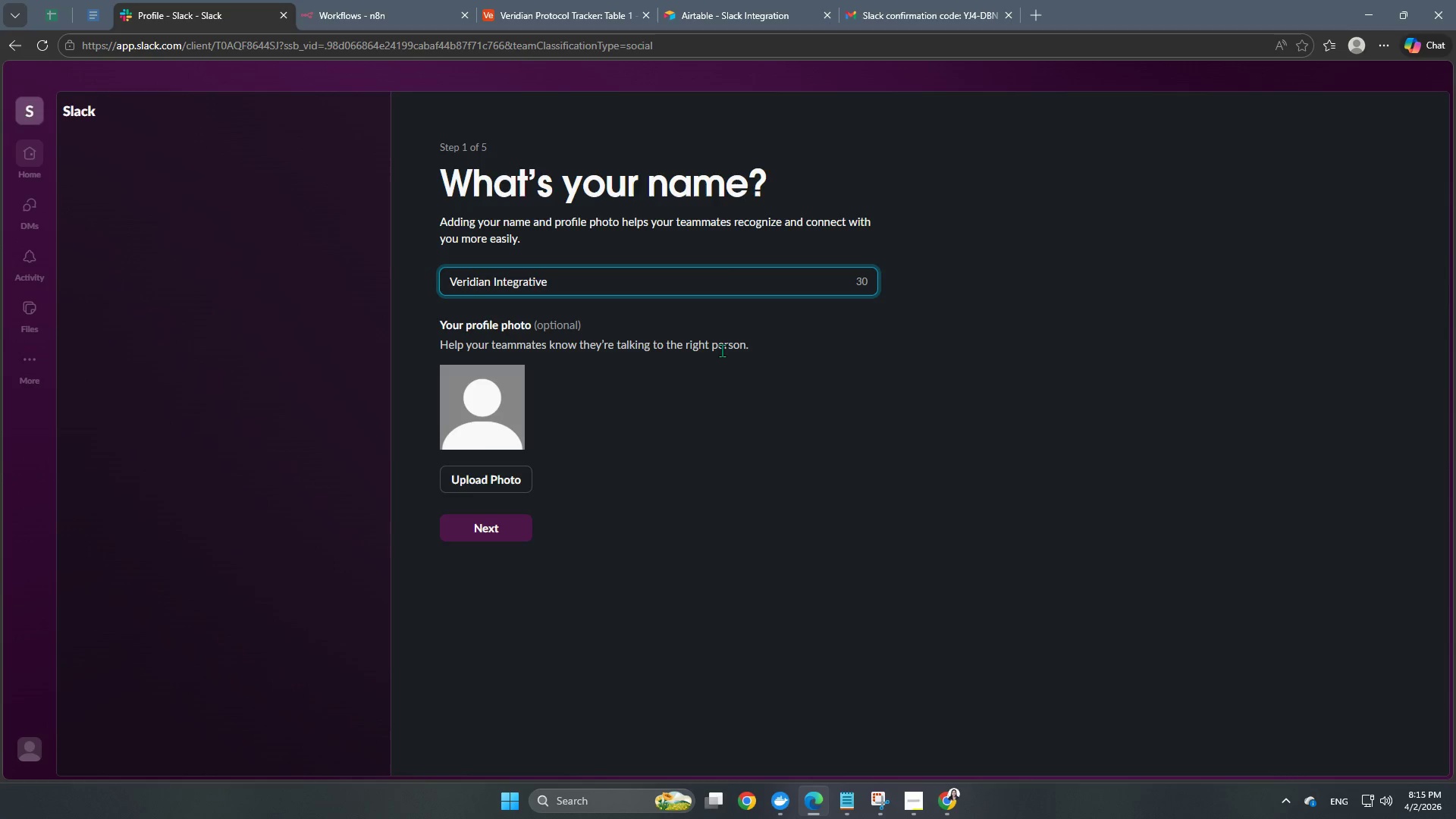 
type( ALERTS)
 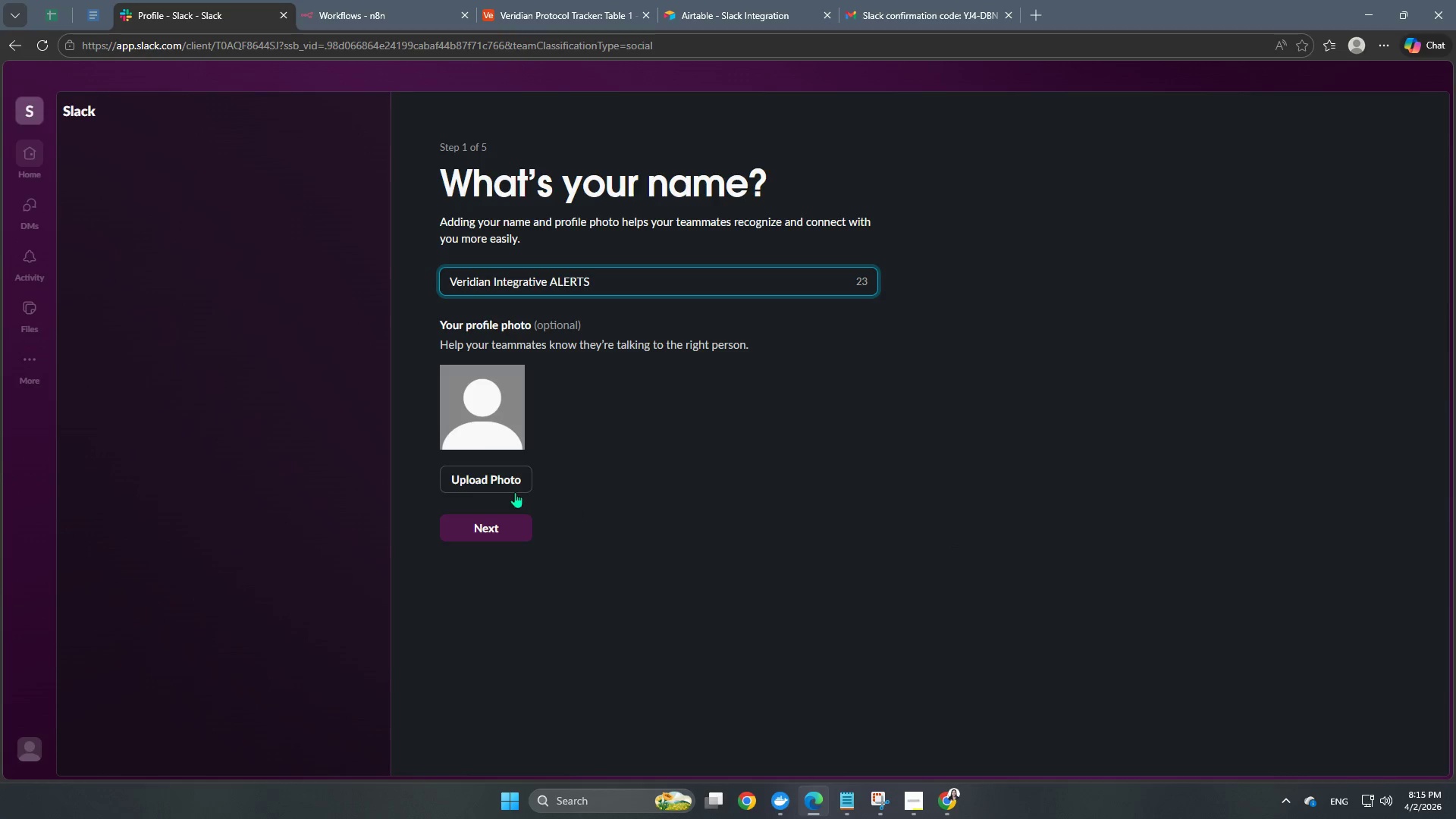 
left_click([514, 487])
 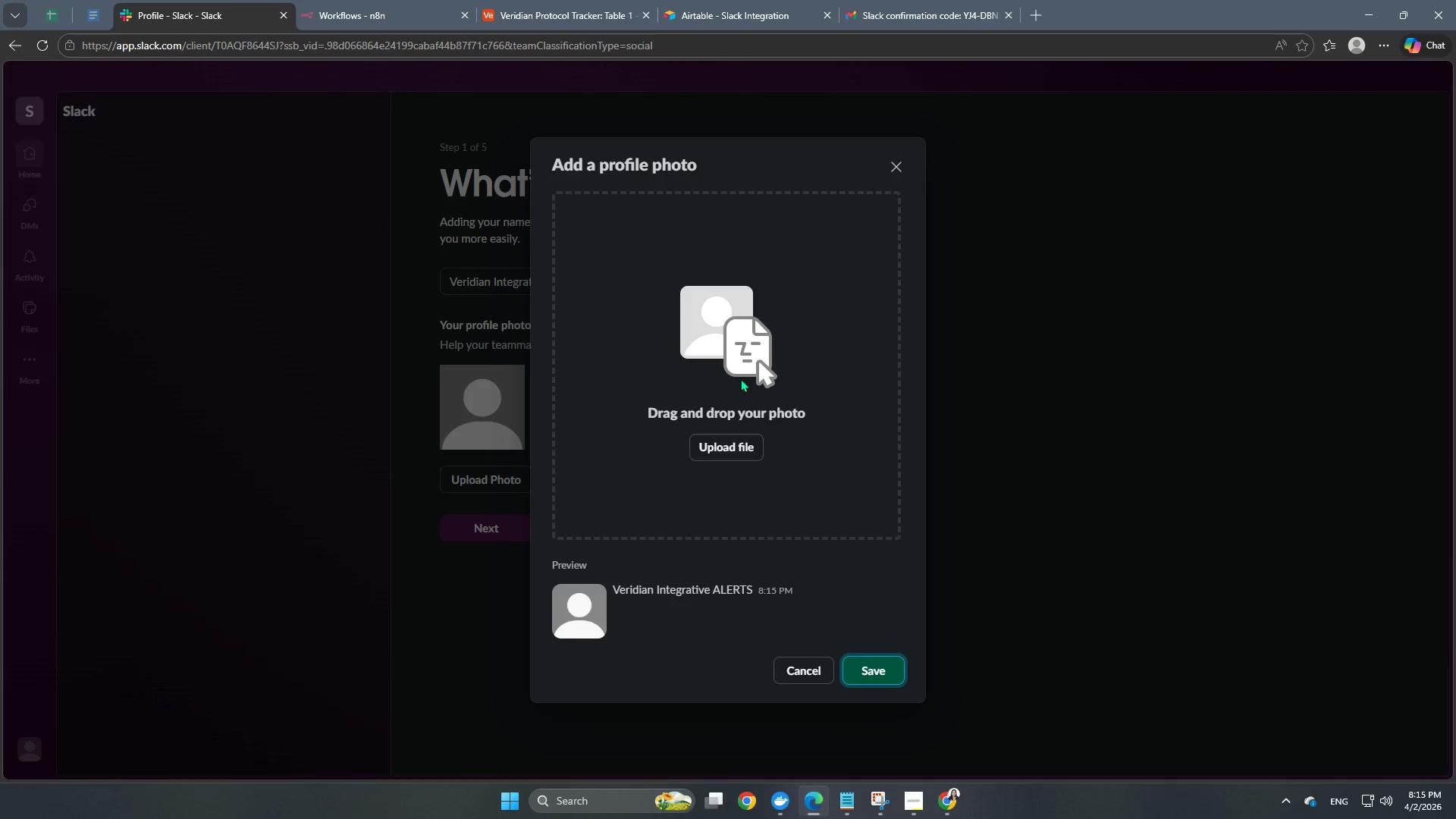 
left_click([711, 444])
 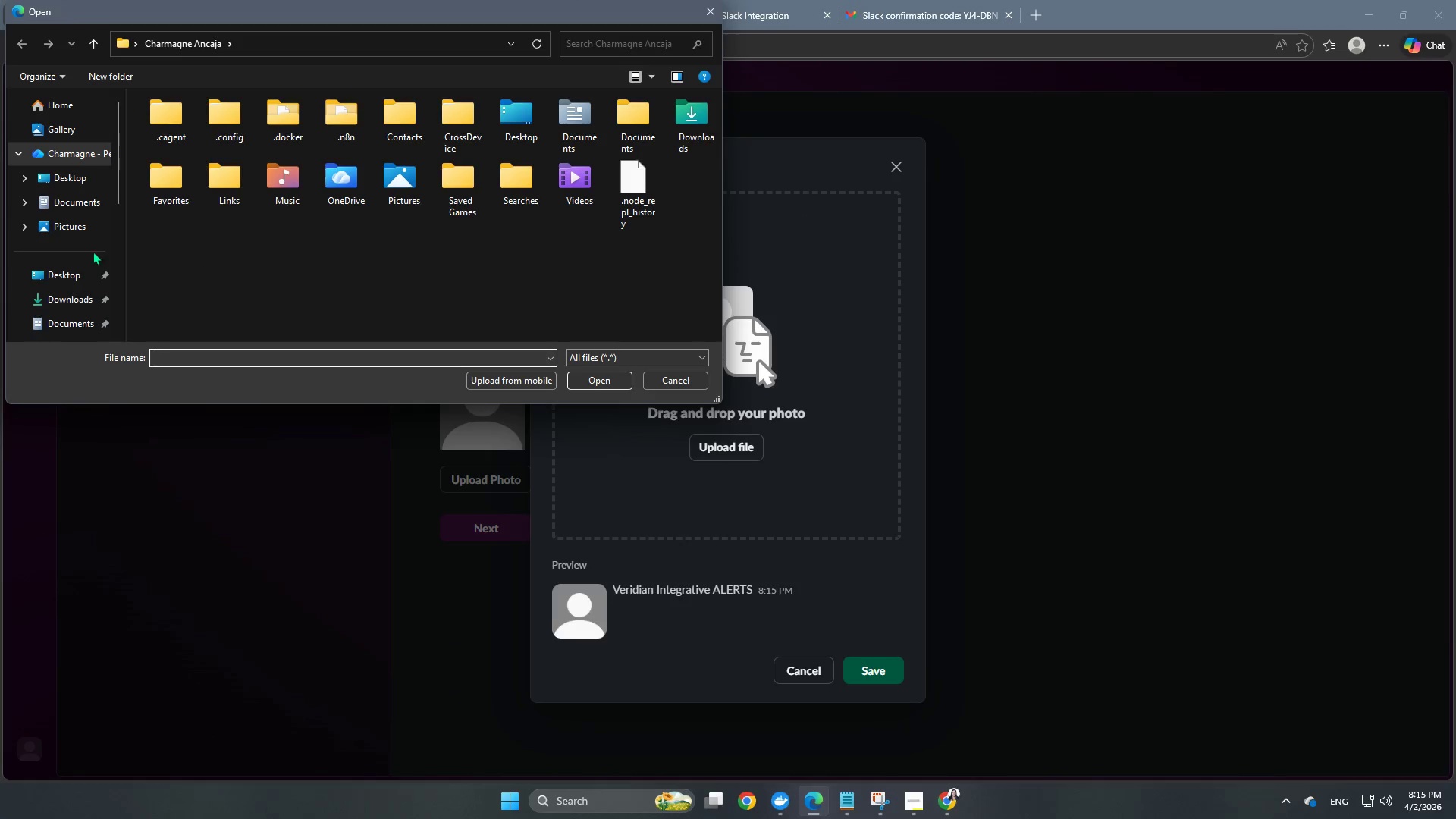 
left_click([43, 310])
 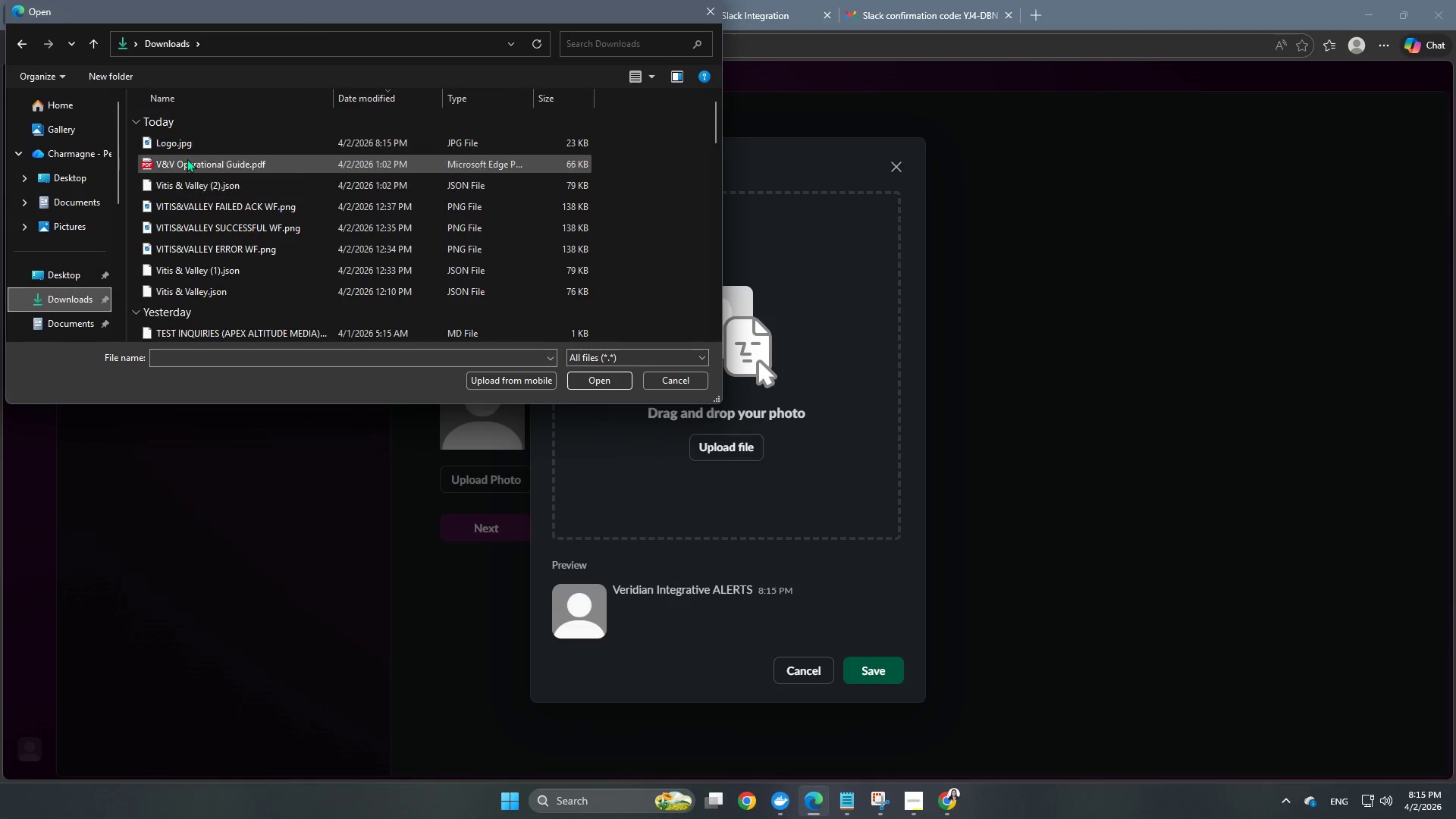 
left_click([187, 152])
 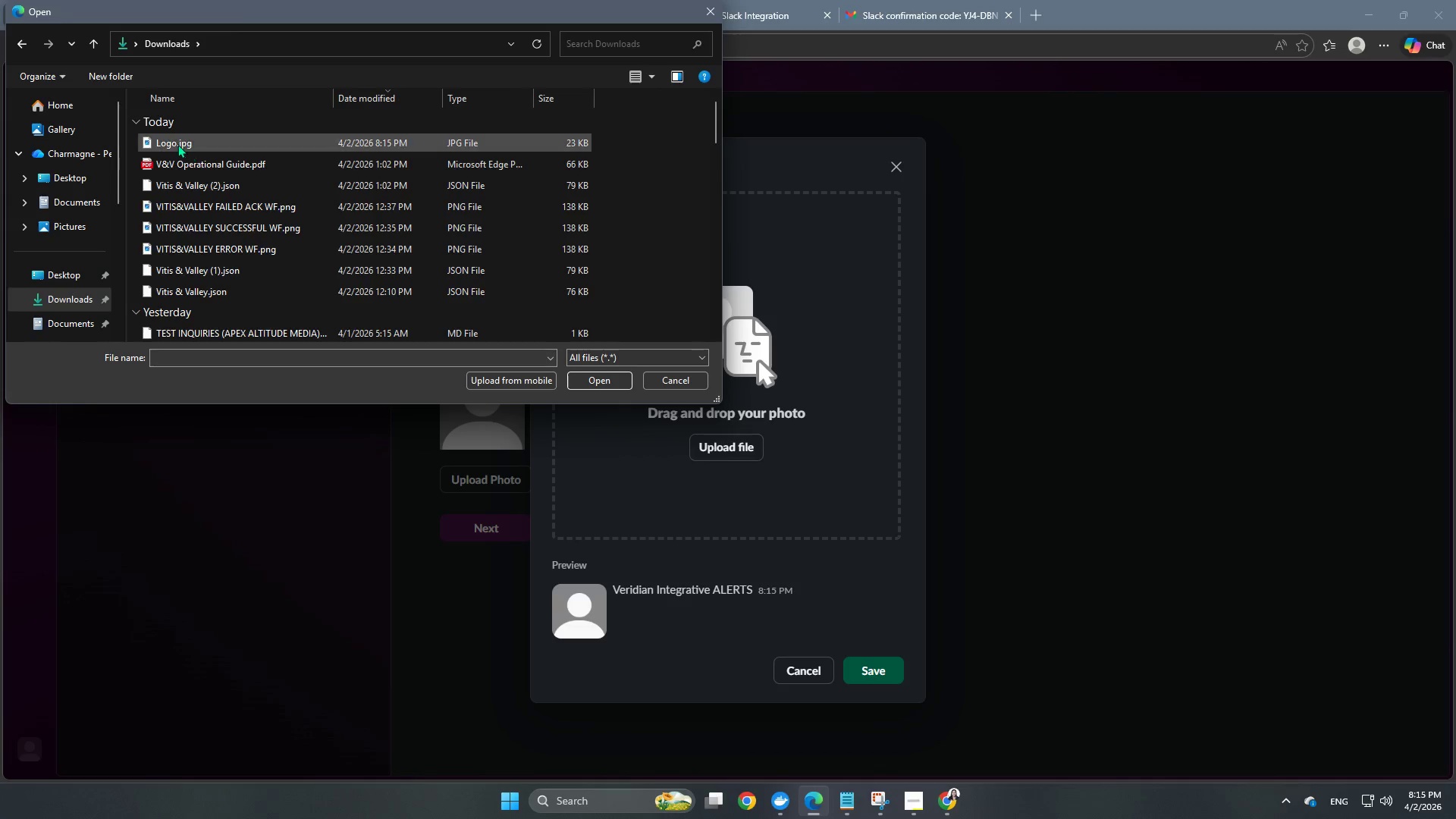 
left_click([177, 143])
 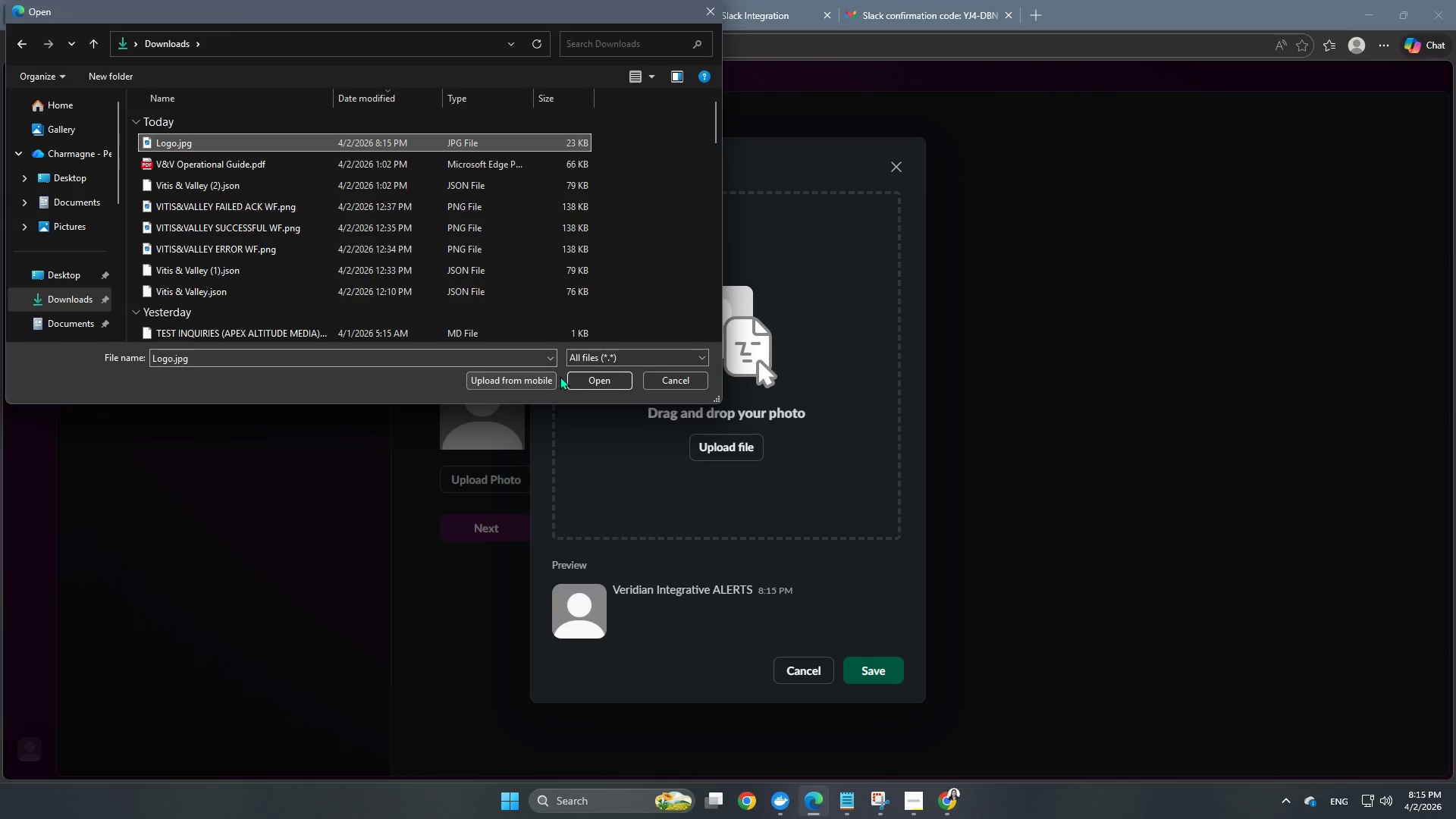 
left_click([589, 380])
 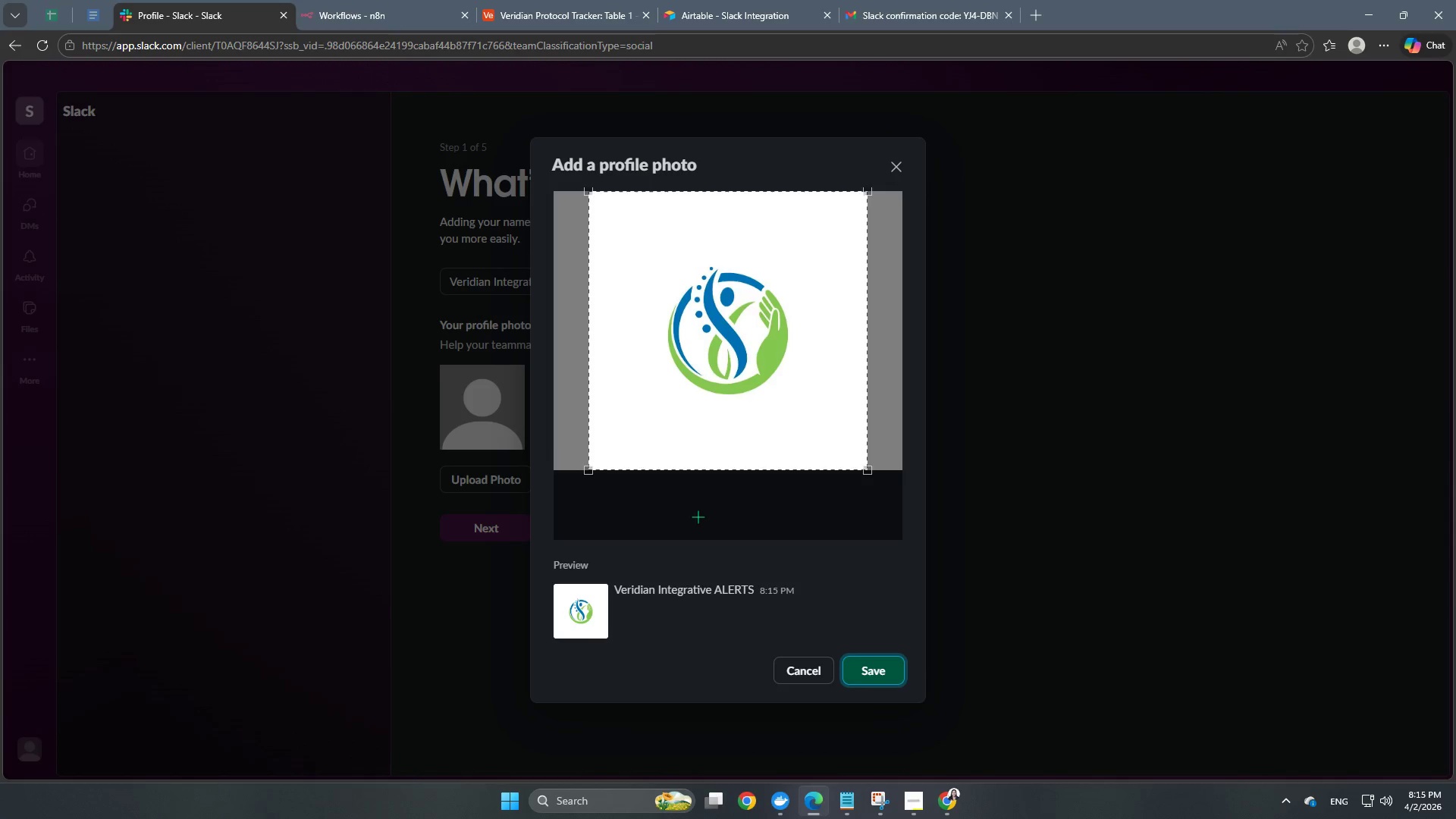 
left_click([884, 674])
 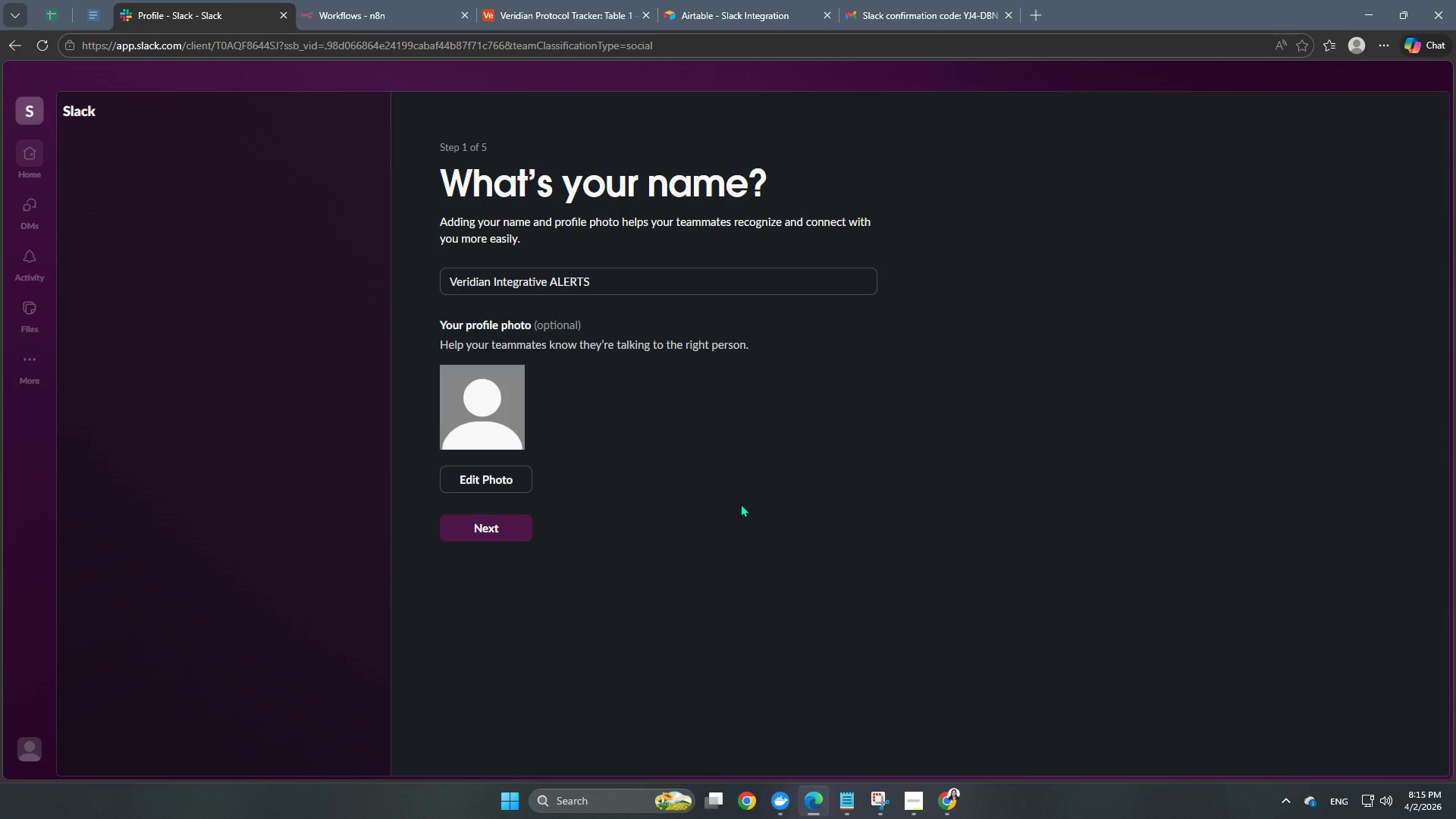 
scroll: coordinate [879, 475], scroll_direction: up, amount: 3.0
 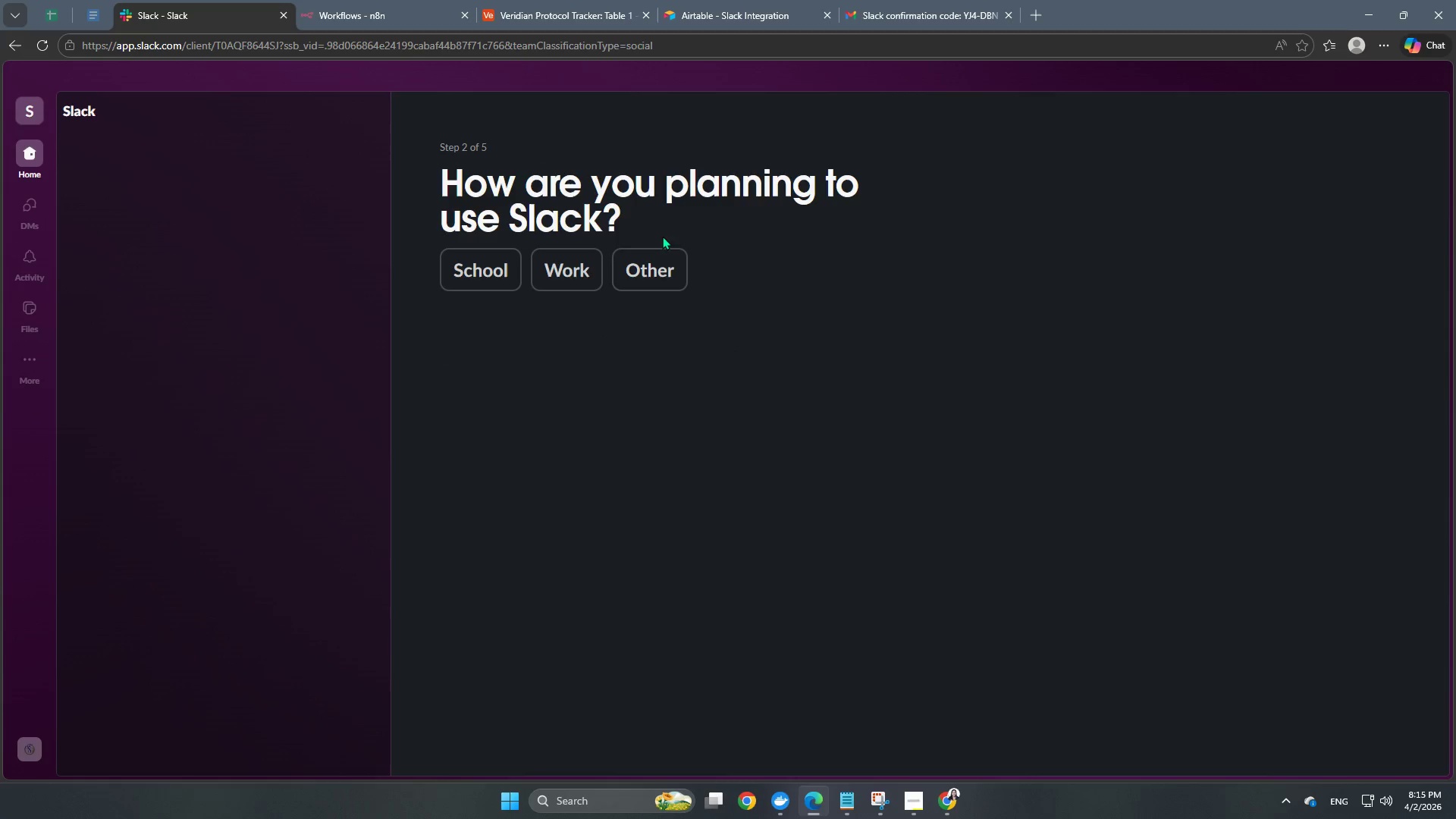 
wait(5.63)
 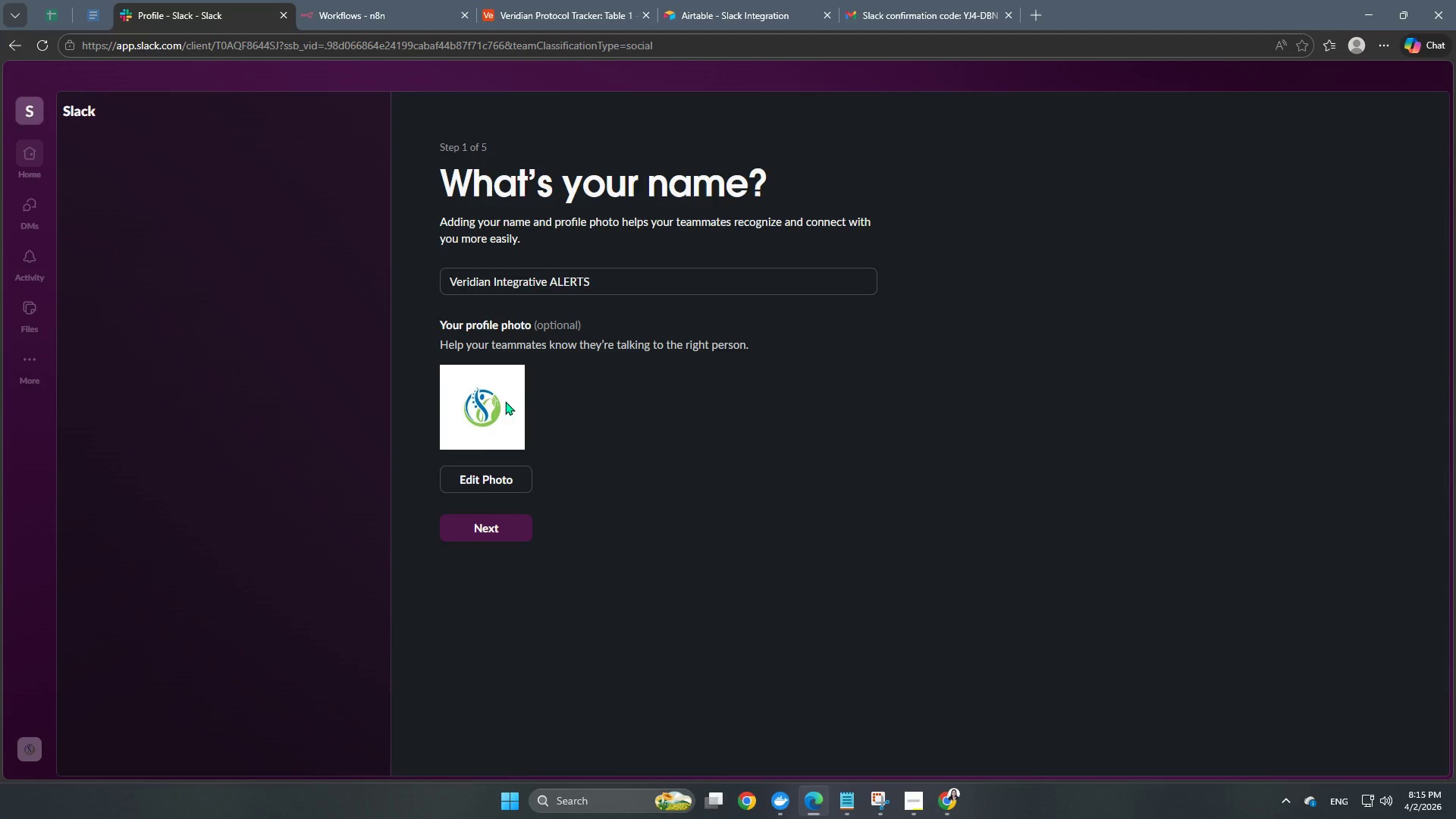 
left_click([577, 284])
 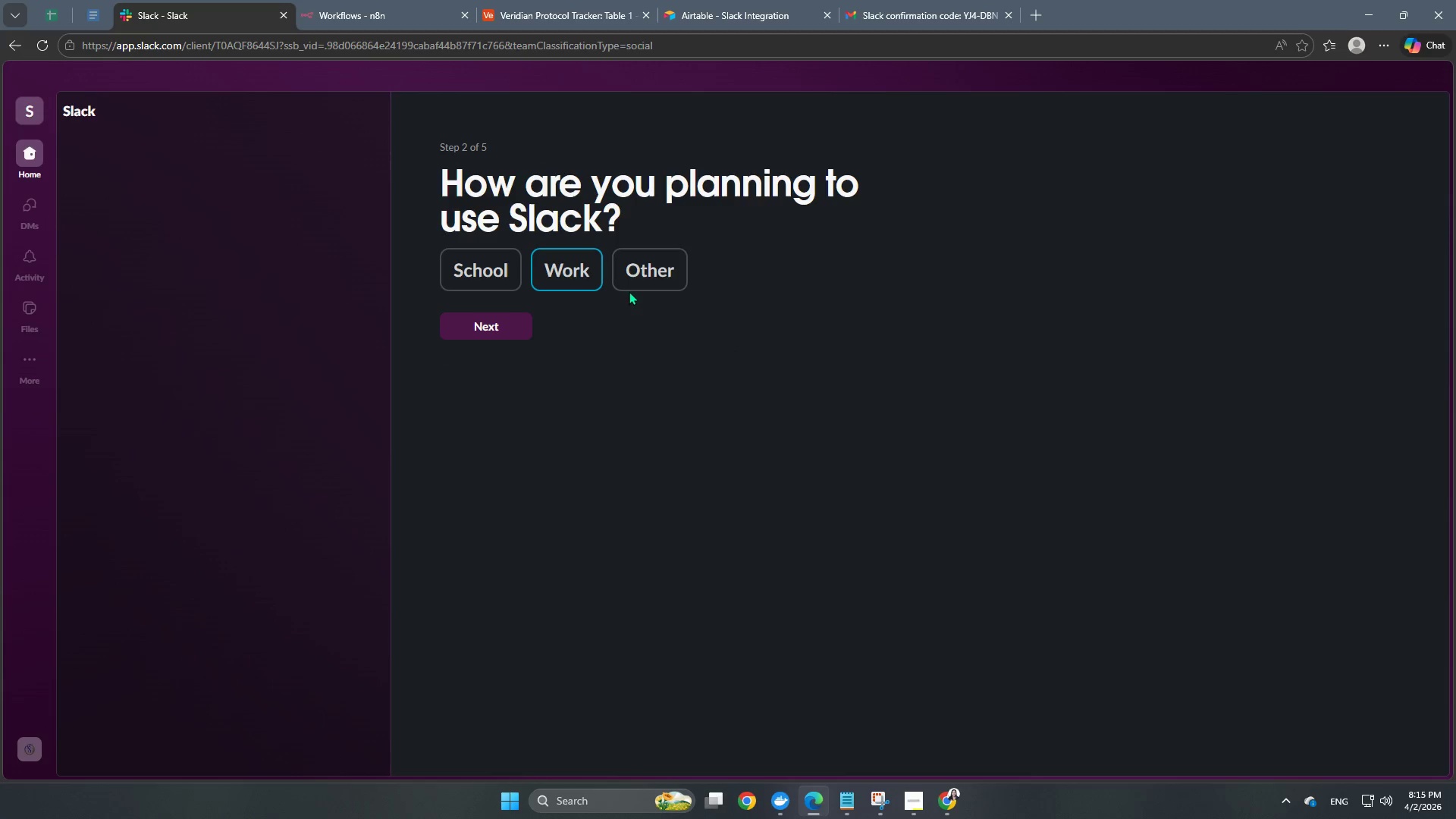 
left_click([647, 274])
 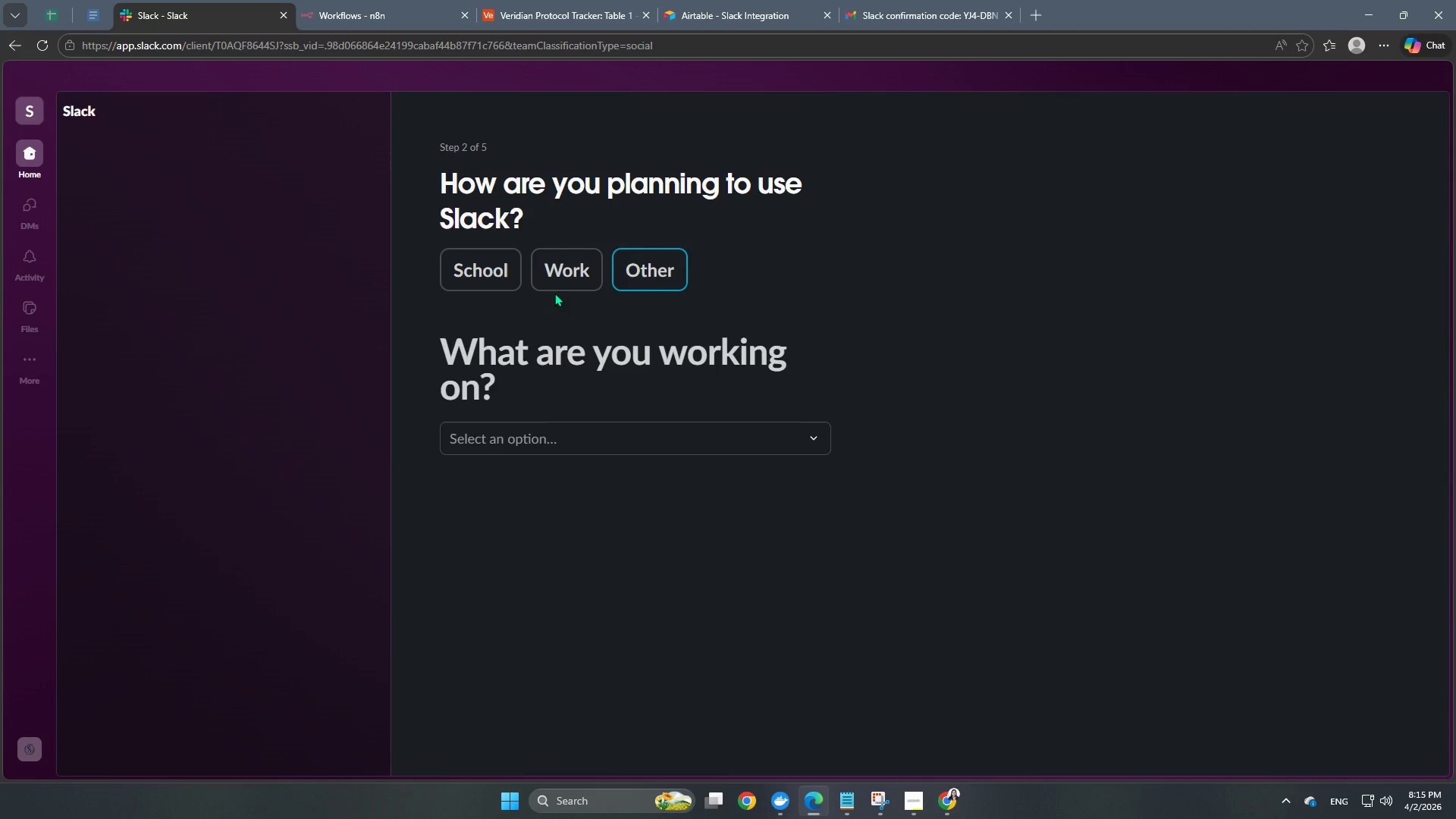 
left_click([592, 440])
 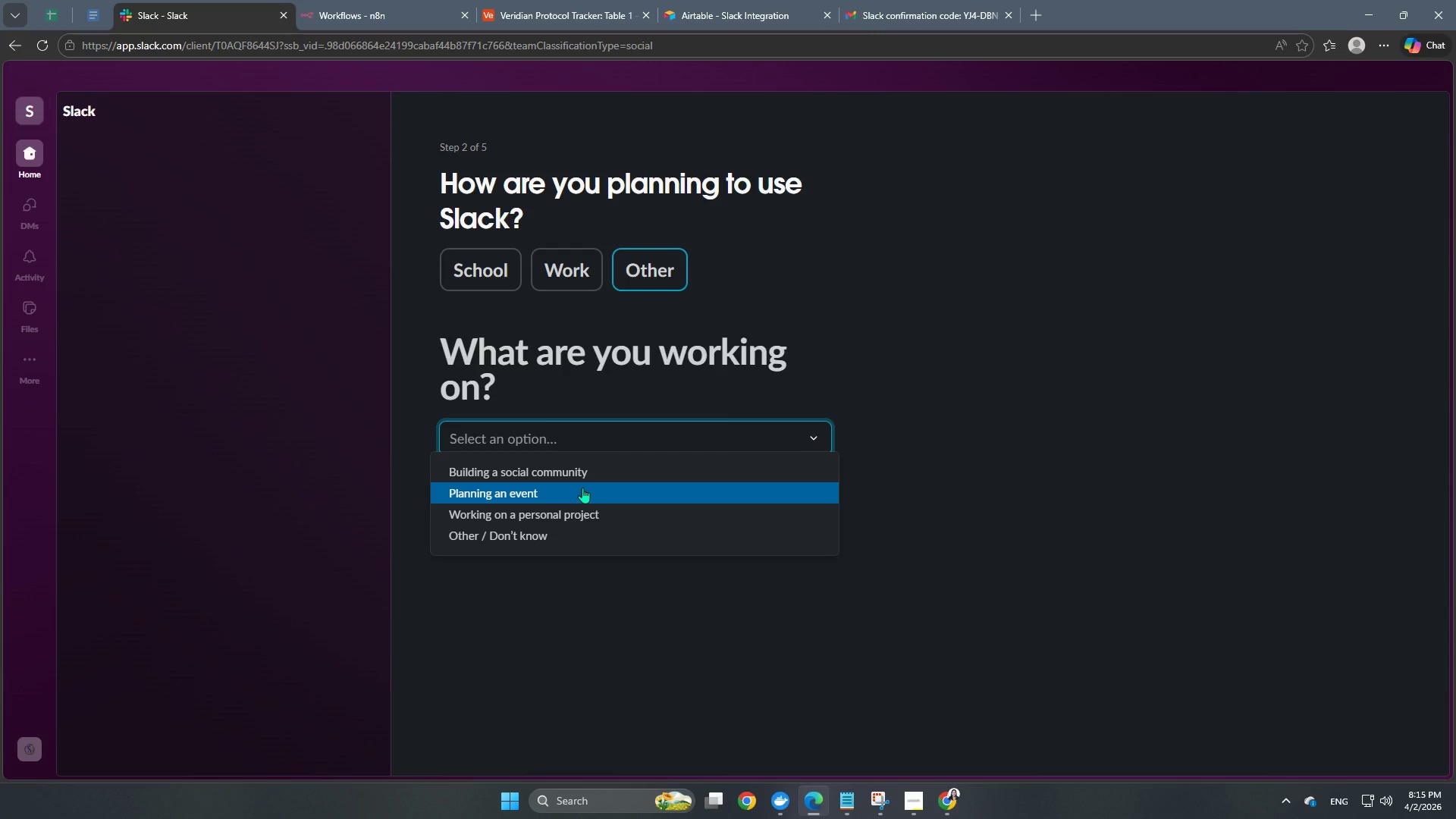 
left_click([560, 511])
 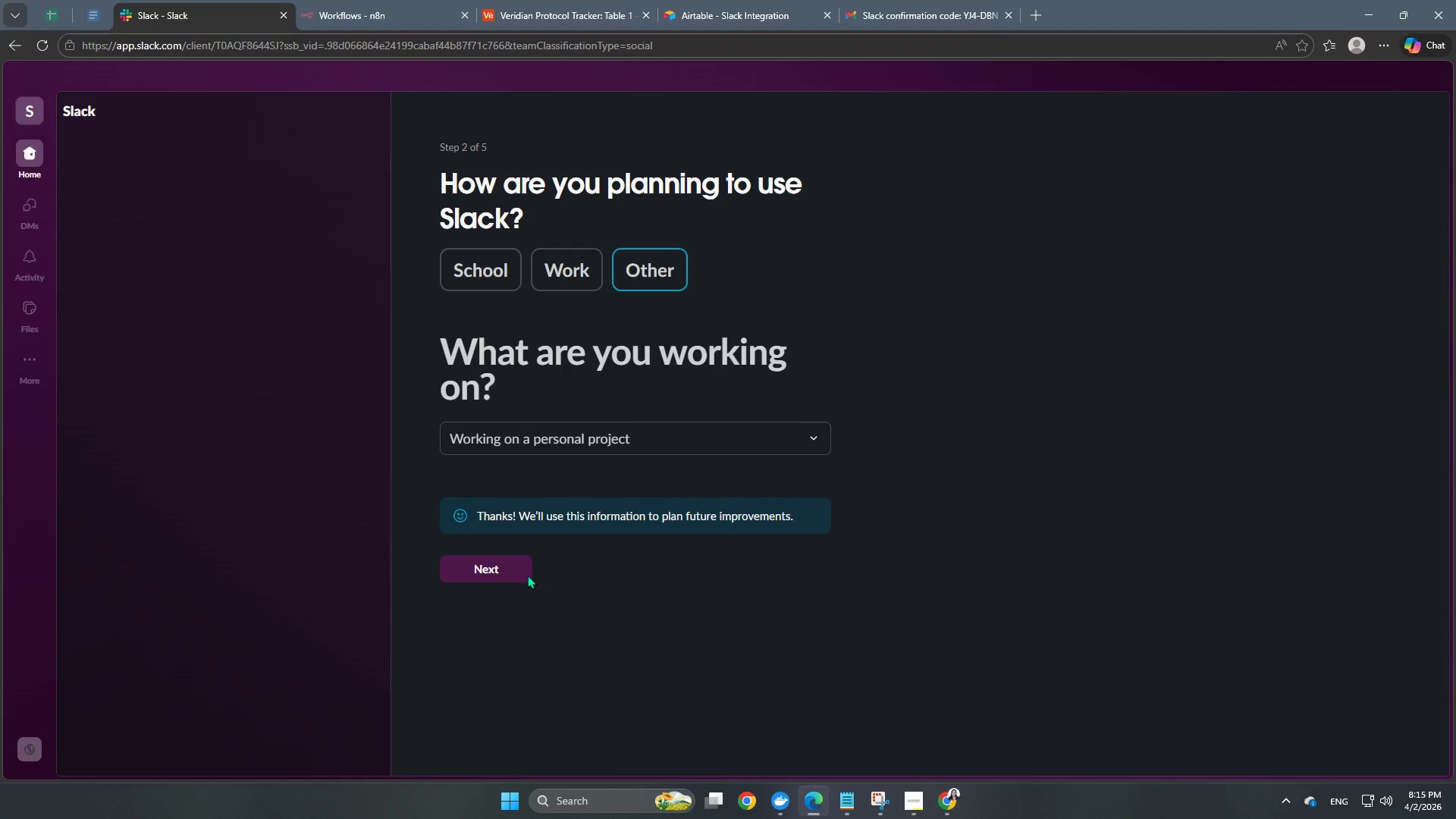 
left_click([507, 579])
 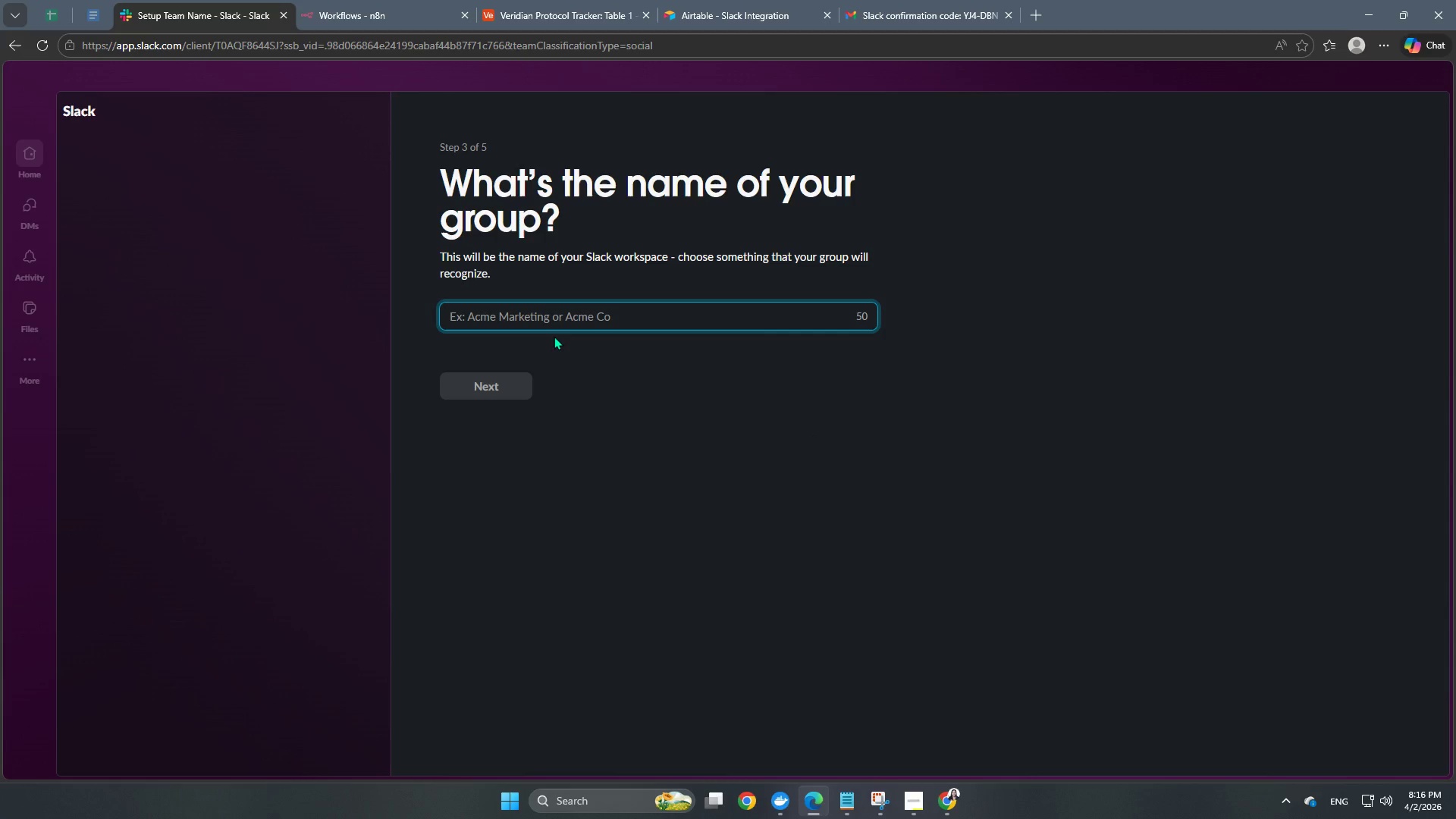 
wait(11.24)
 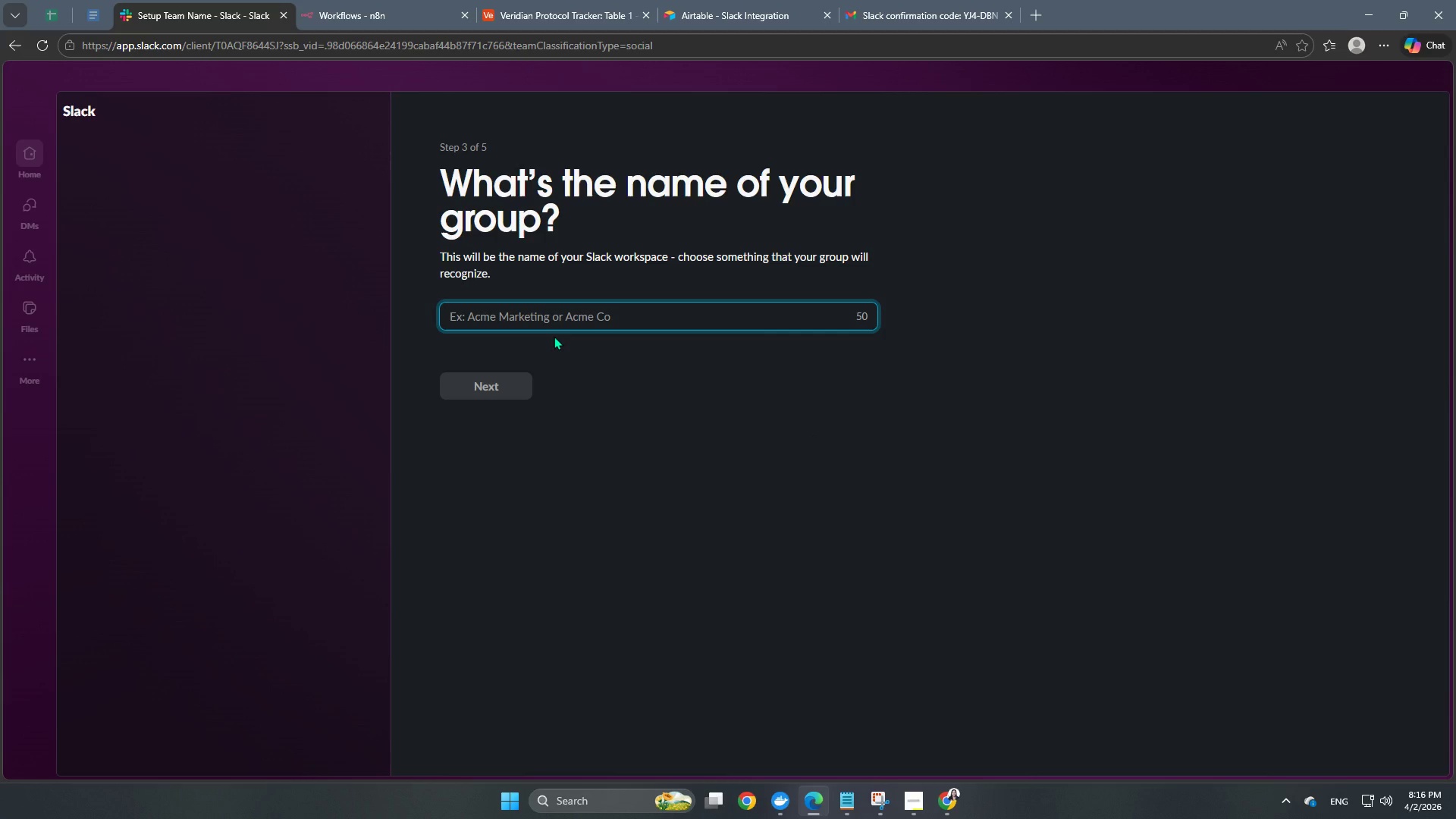 
key(Shift+V)
 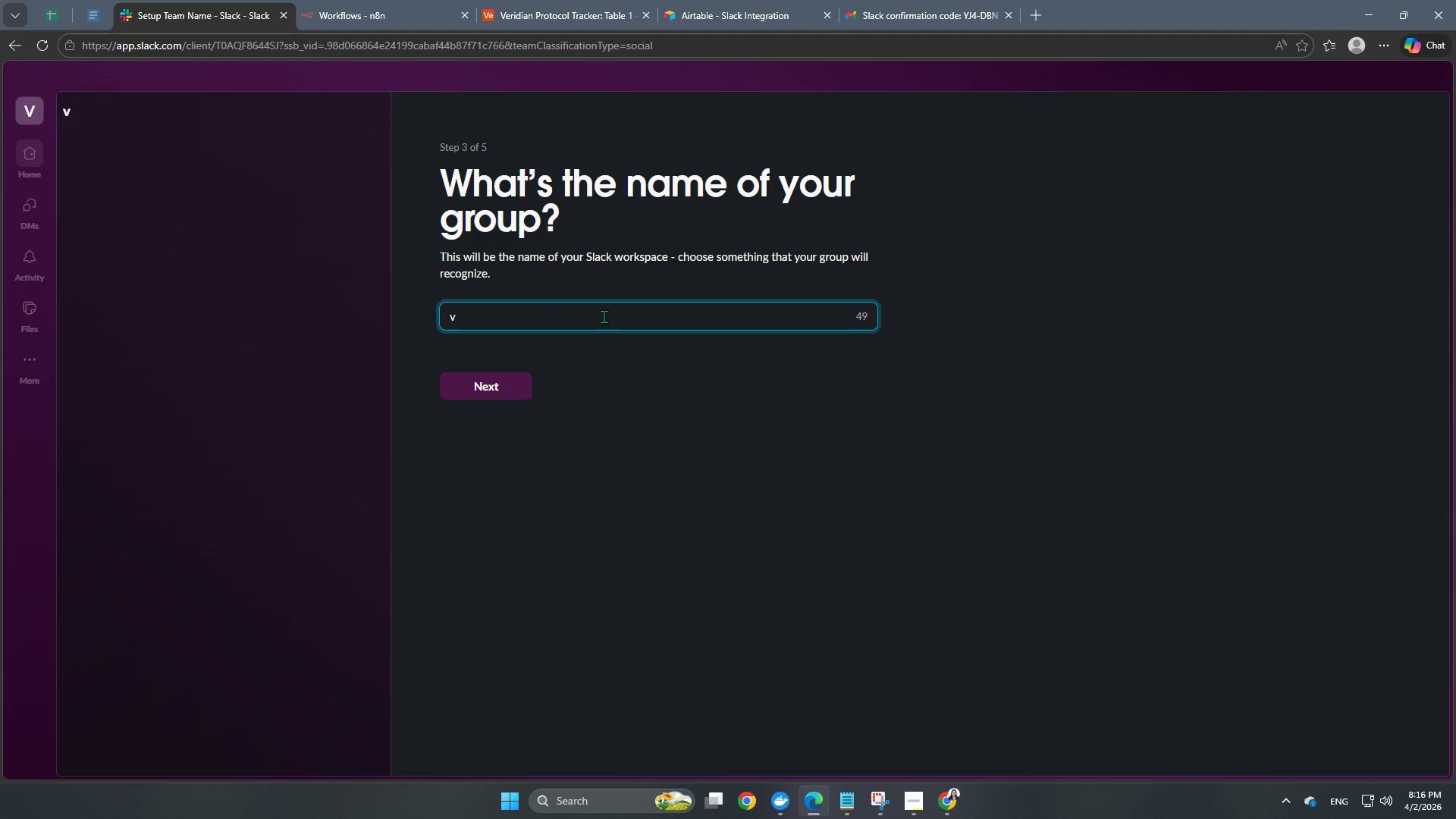 
key(Backspace)
 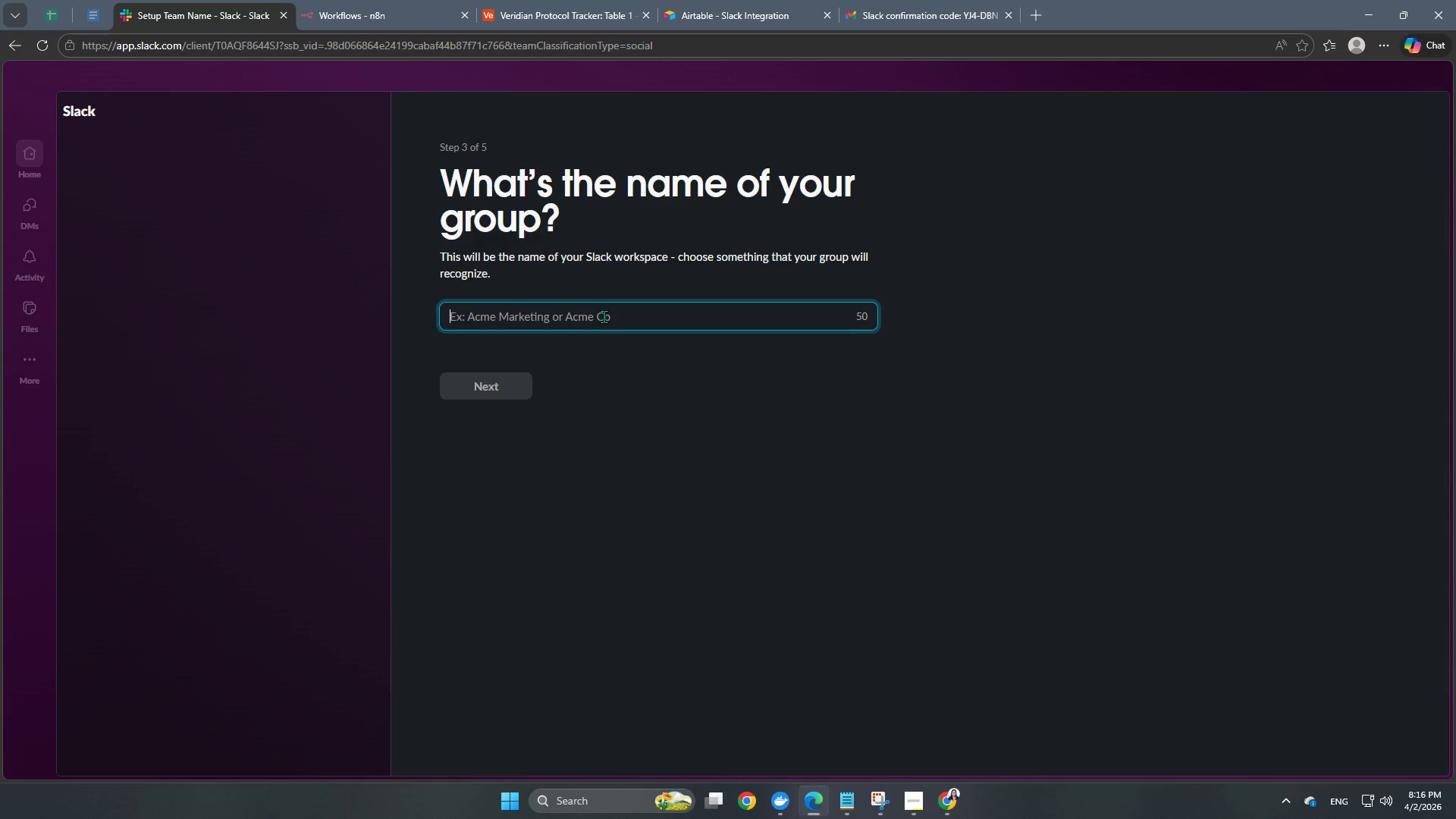 
key(Control+V)
 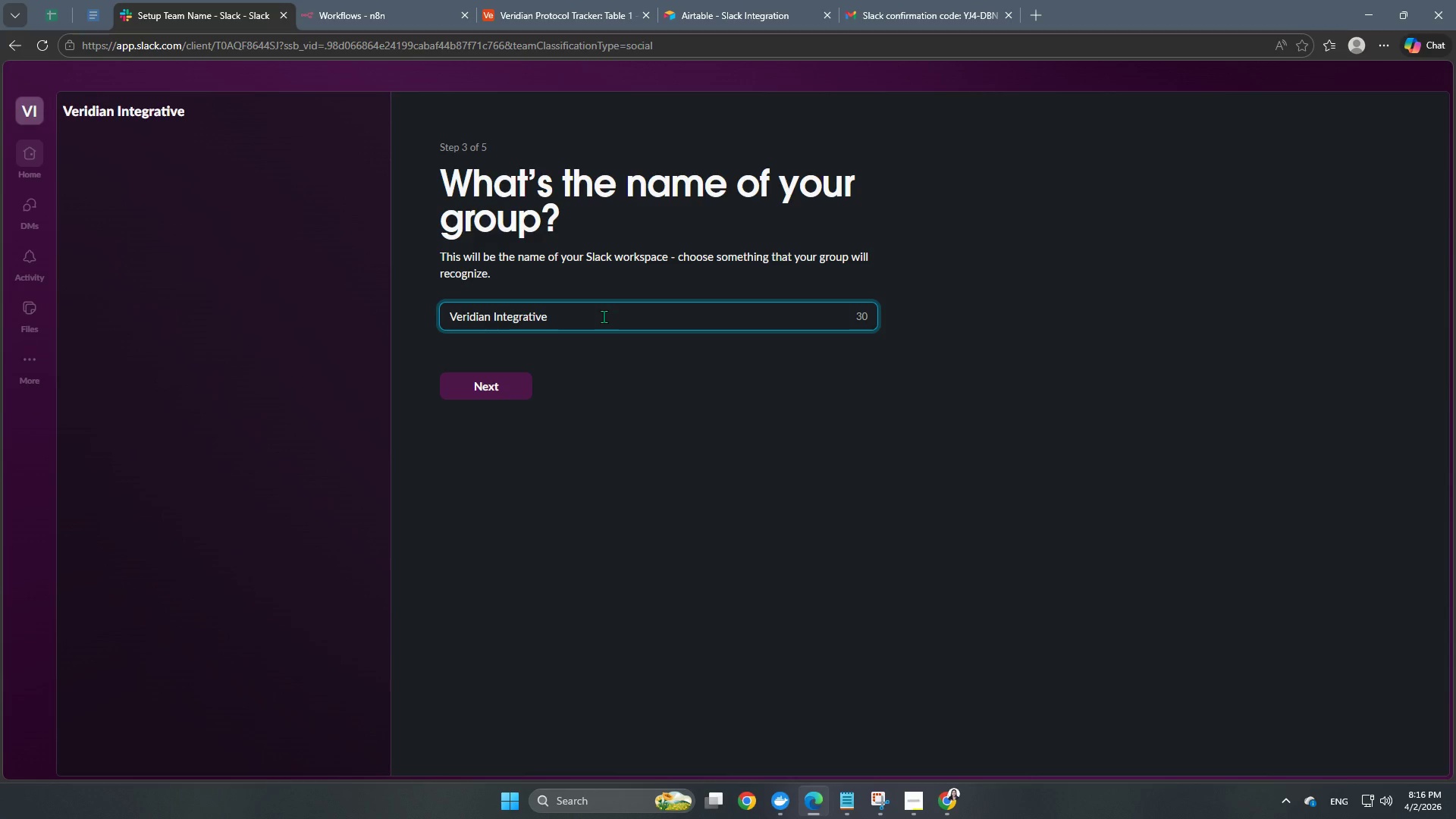 
type( P)
key(Backspace)
type(pROTOCOLS )
 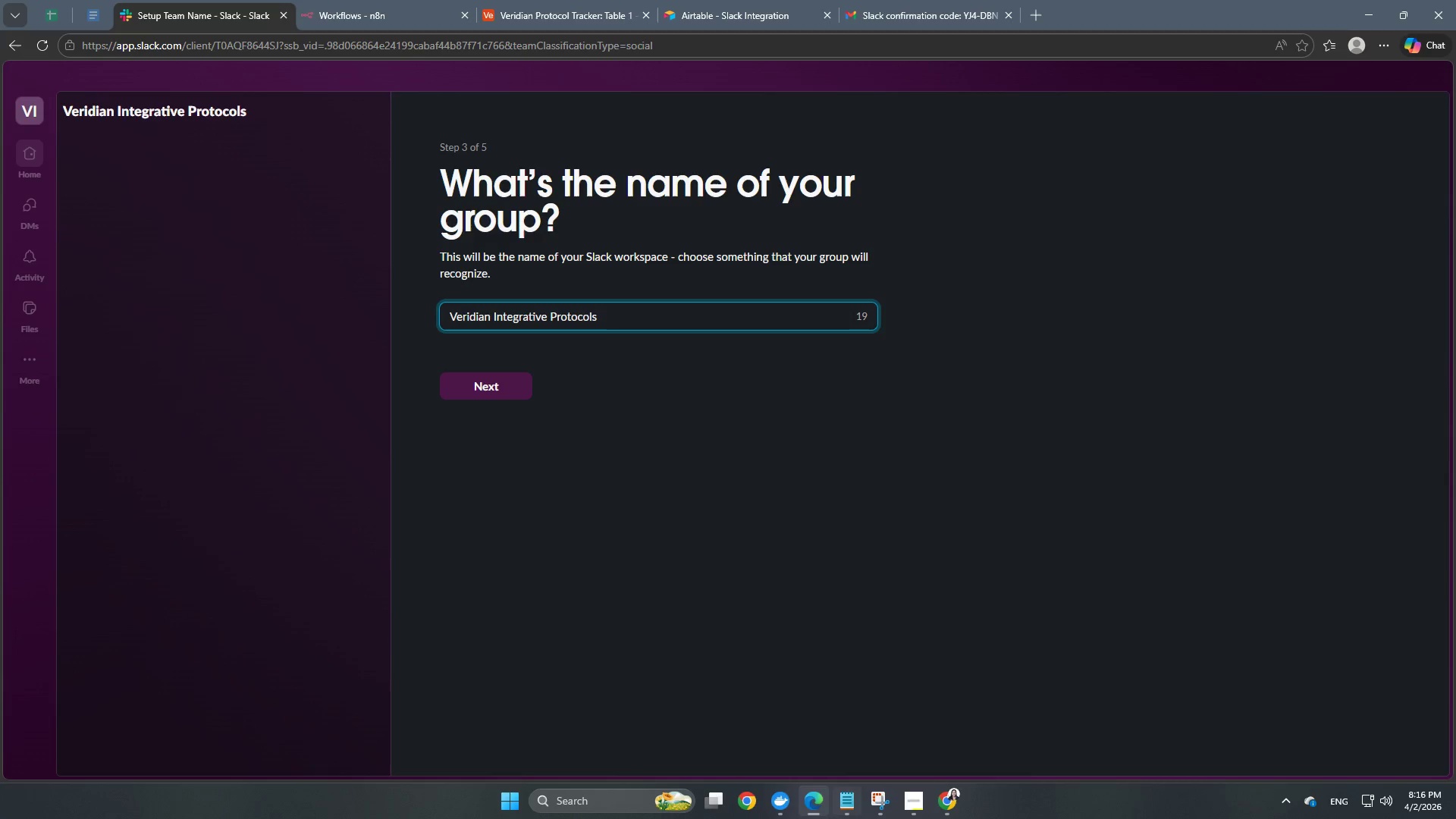 
left_click([918, 800])